 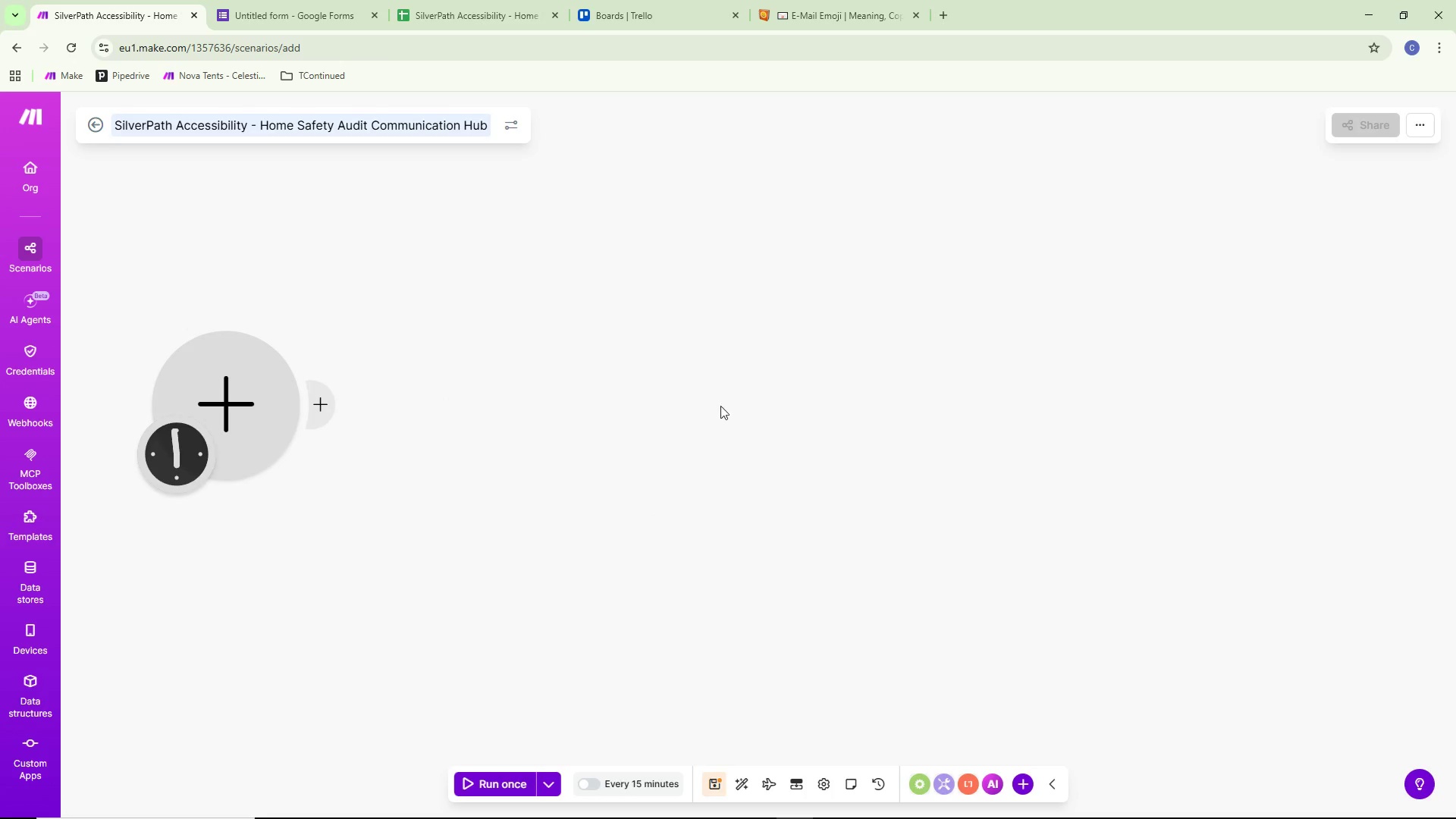 
key(Control+S)
 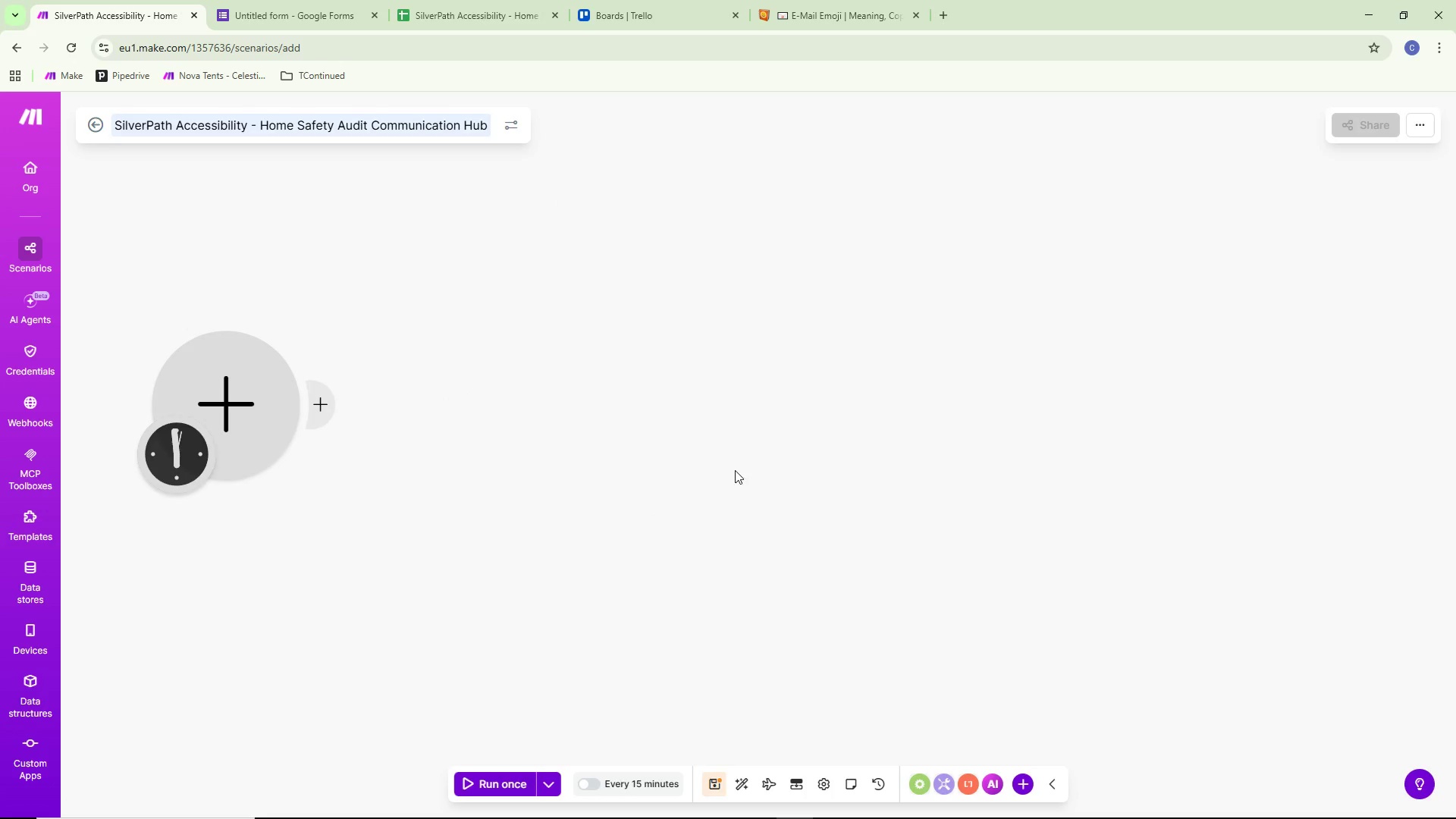 
left_click_drag(start_coordinate=[717, 456], to_coordinate=[814, 513])
 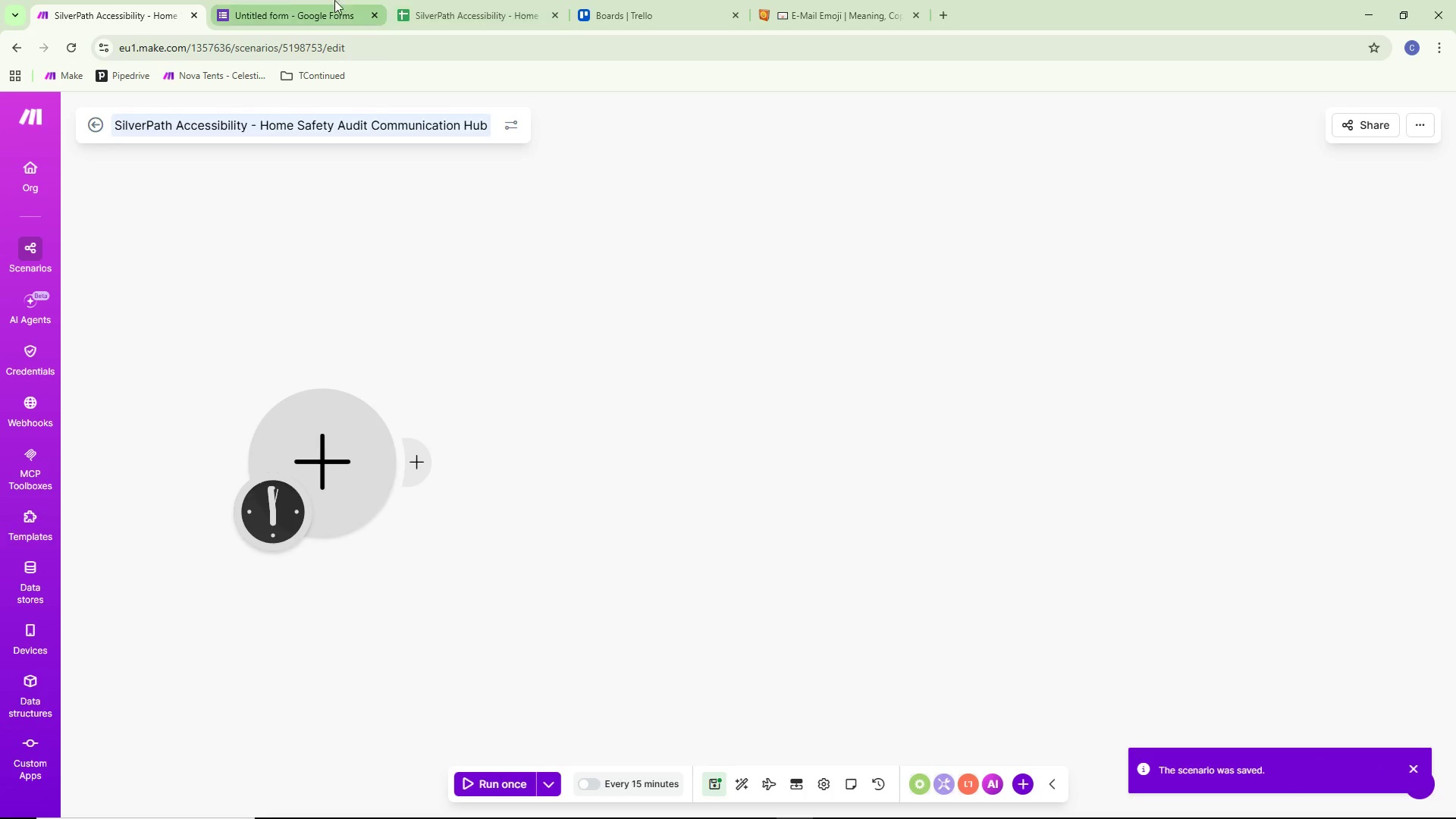 
left_click([285, 0])
 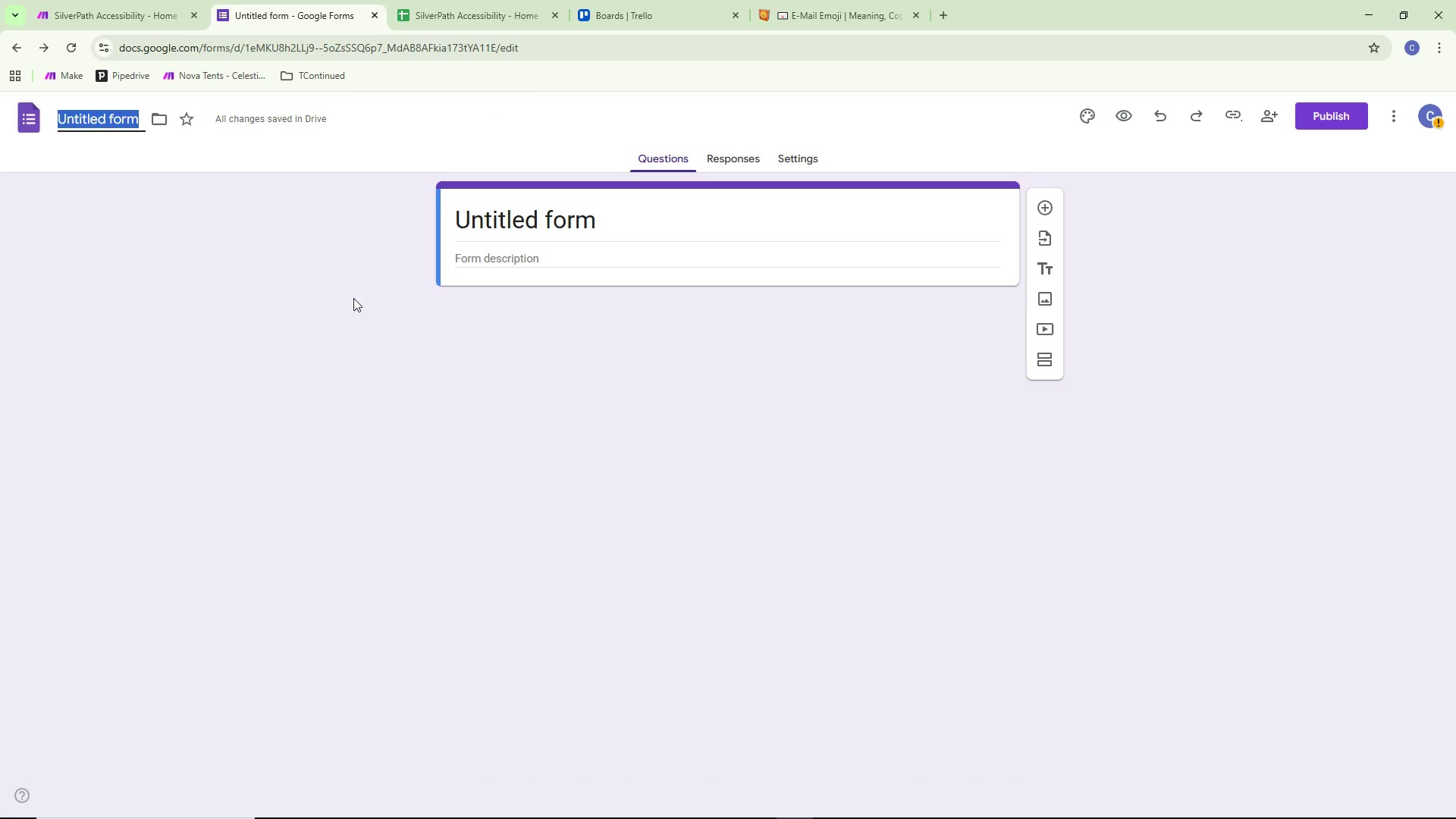 
left_click([188, 310])
 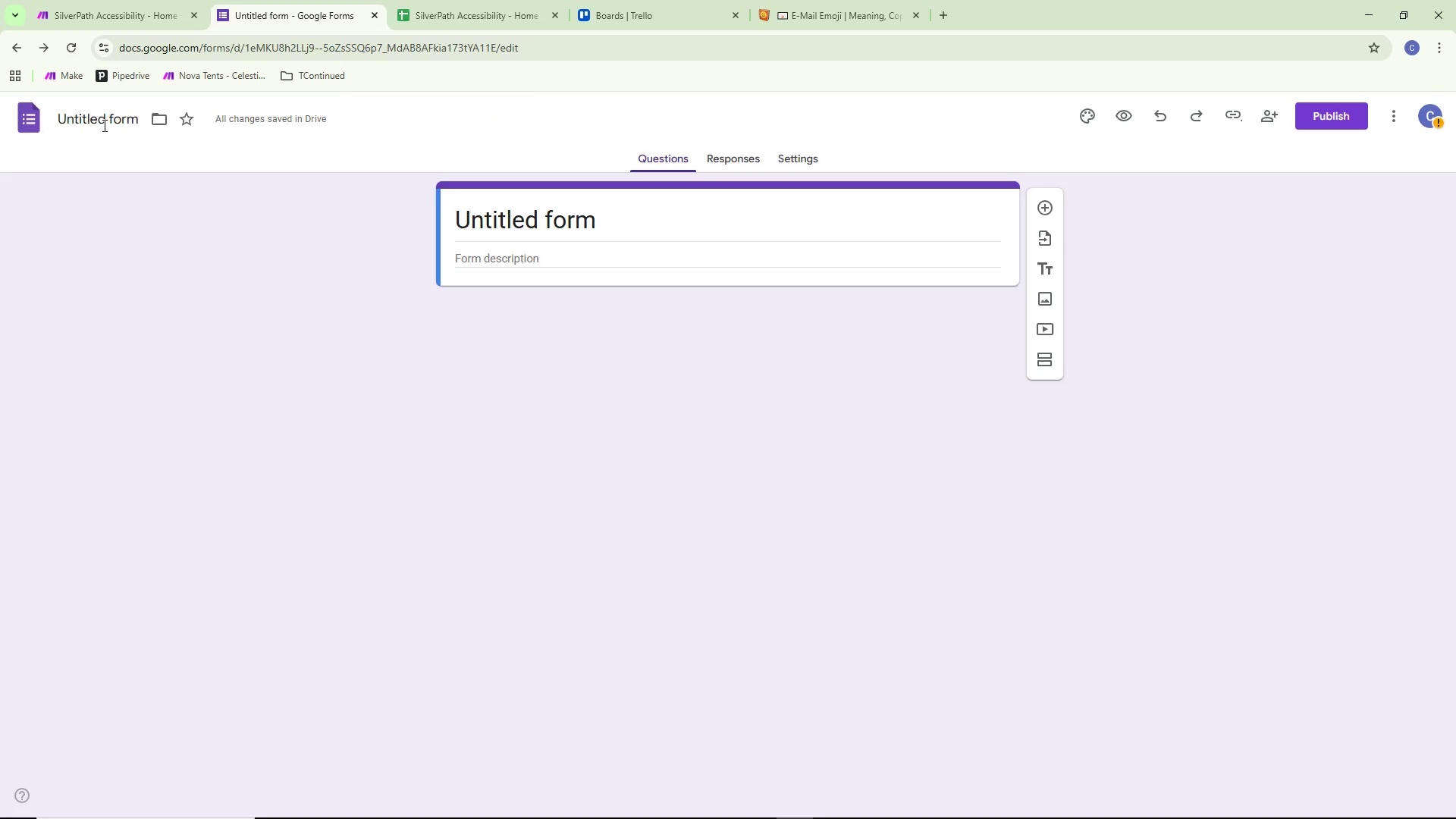 
left_click([103, 124])
 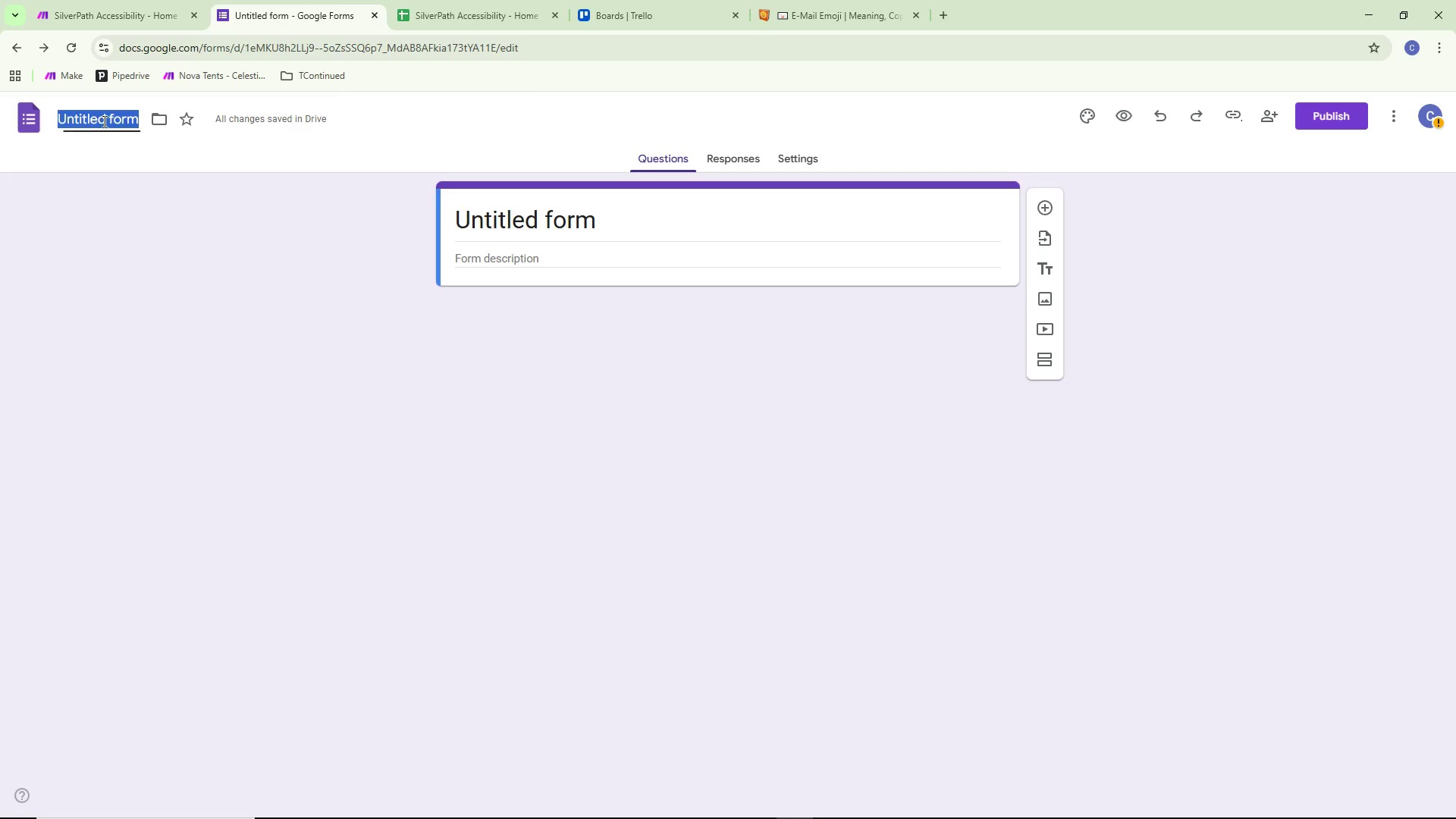 
key(Control+ControlLeft)
 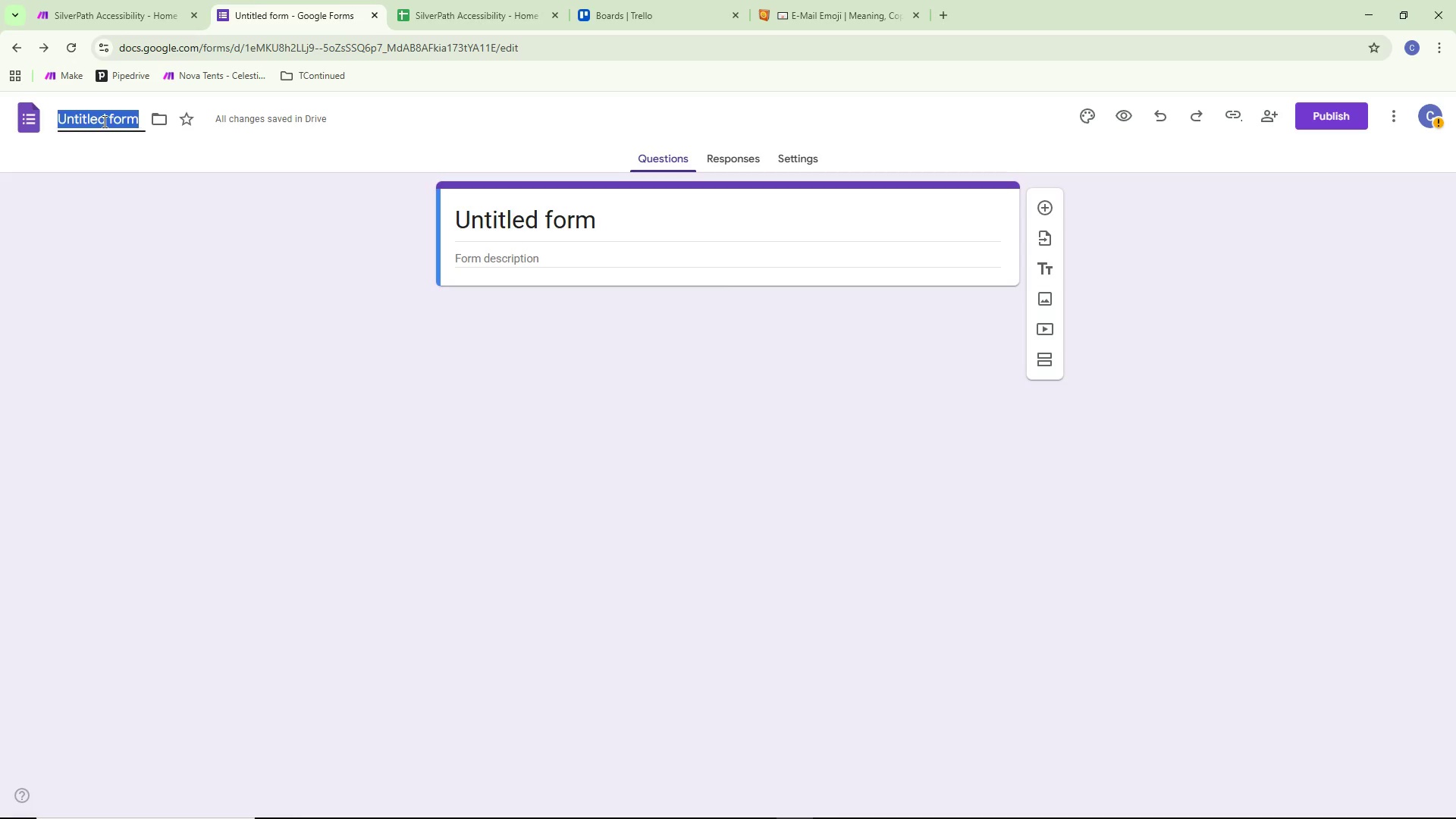 
key(Control+A)
 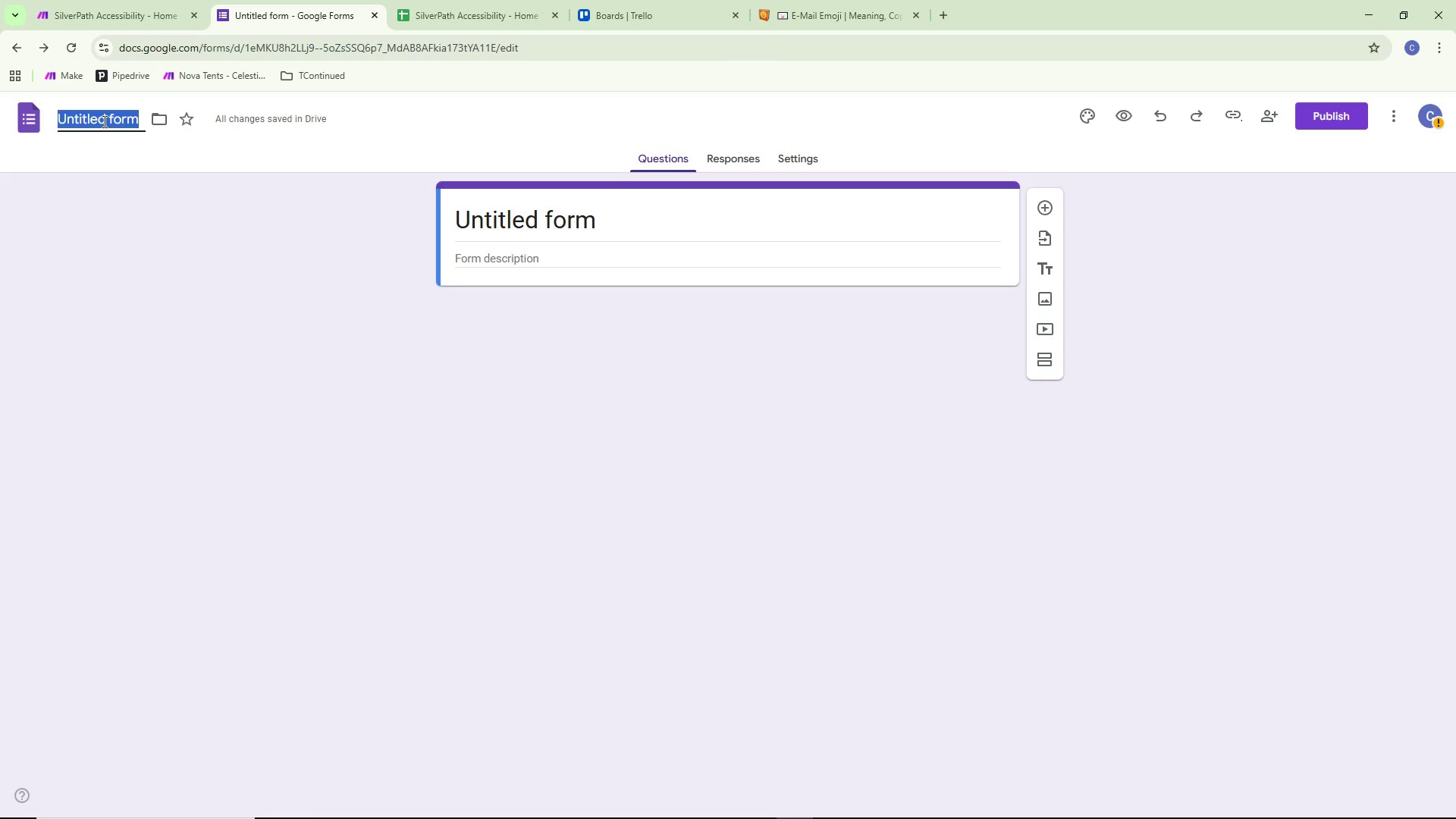 
left_click([103, 121])
 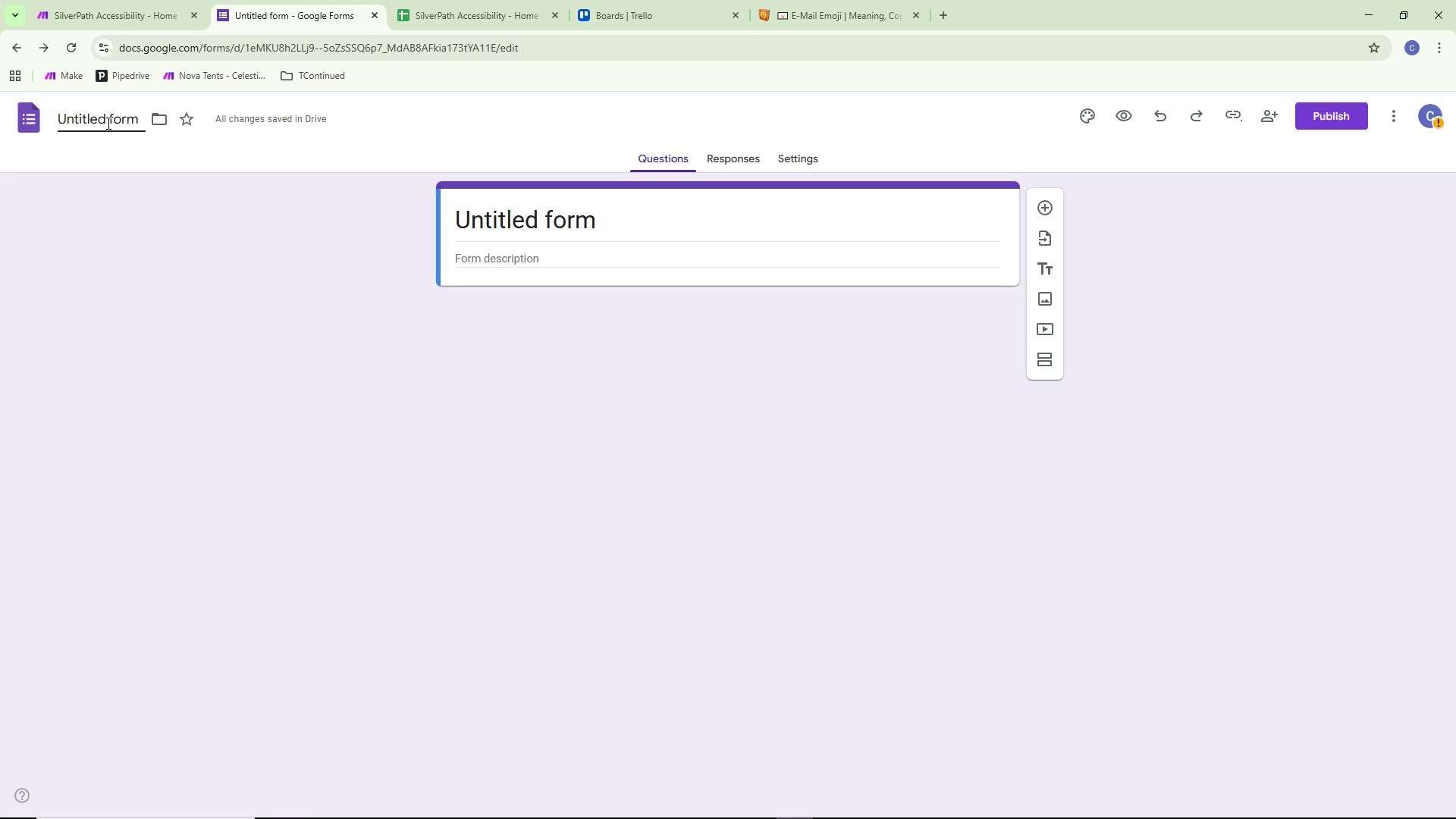 
wait(9.06)
 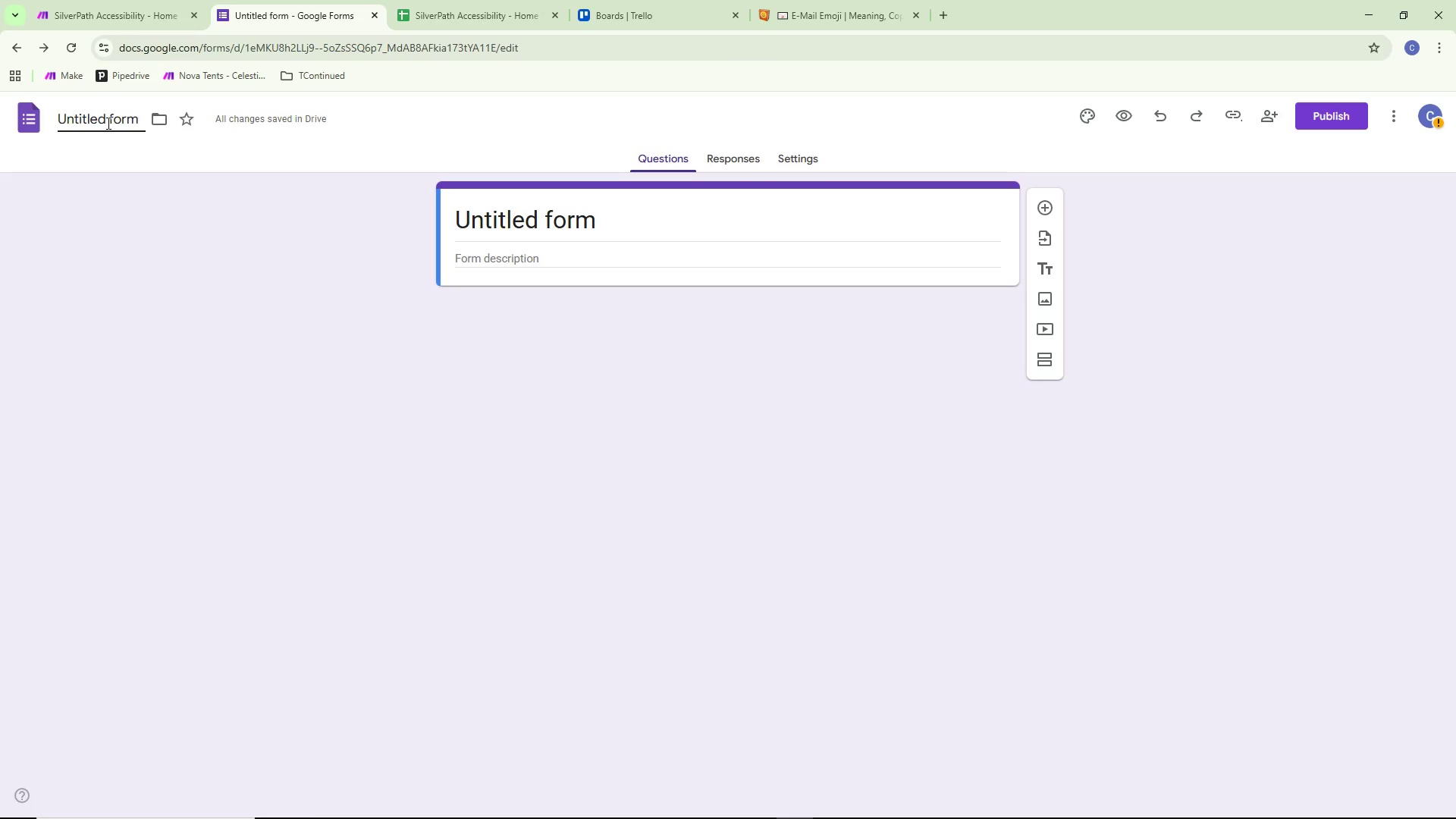 
key(Alt+AltLeft)
 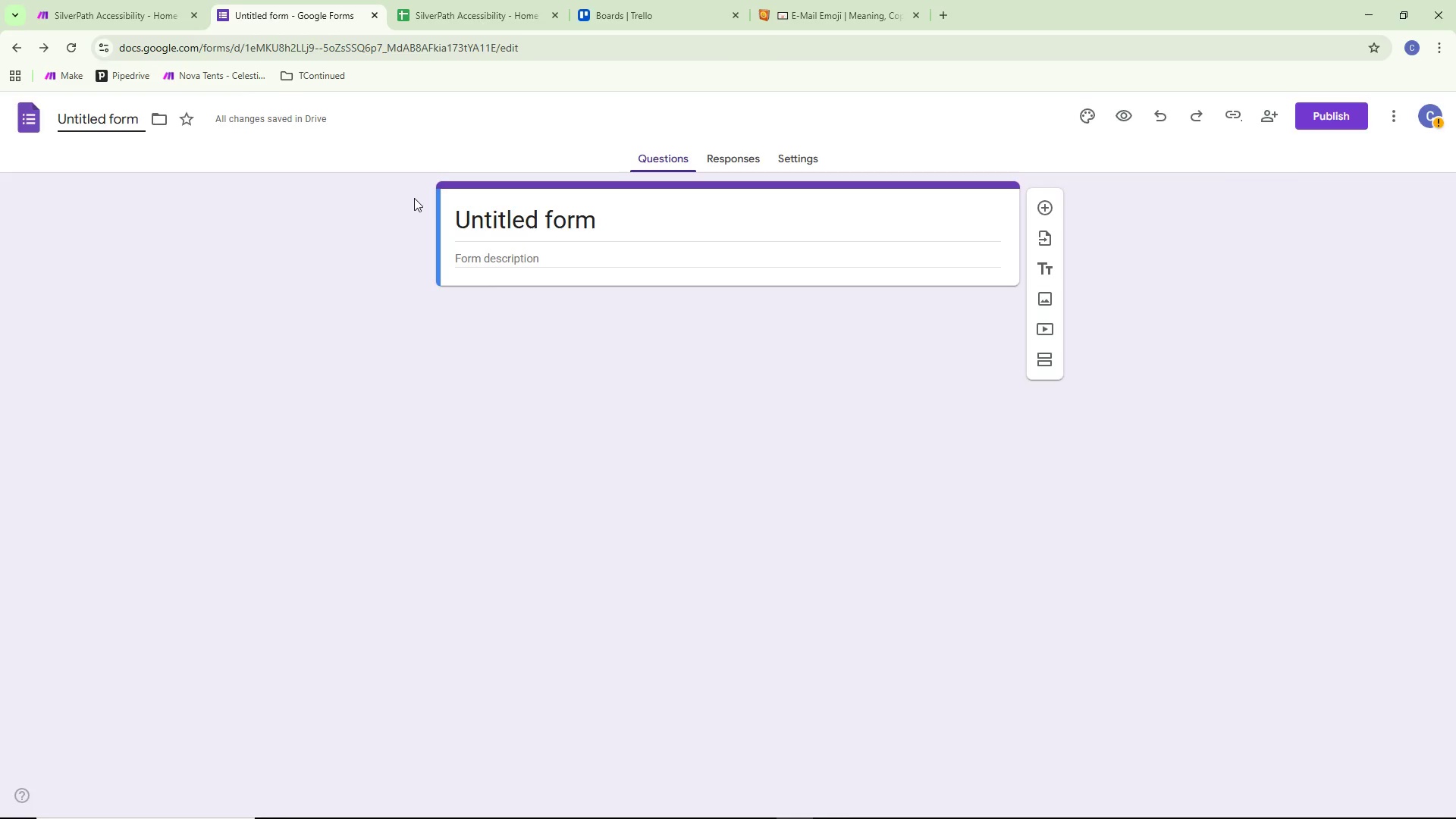 
key(Alt+Tab)